 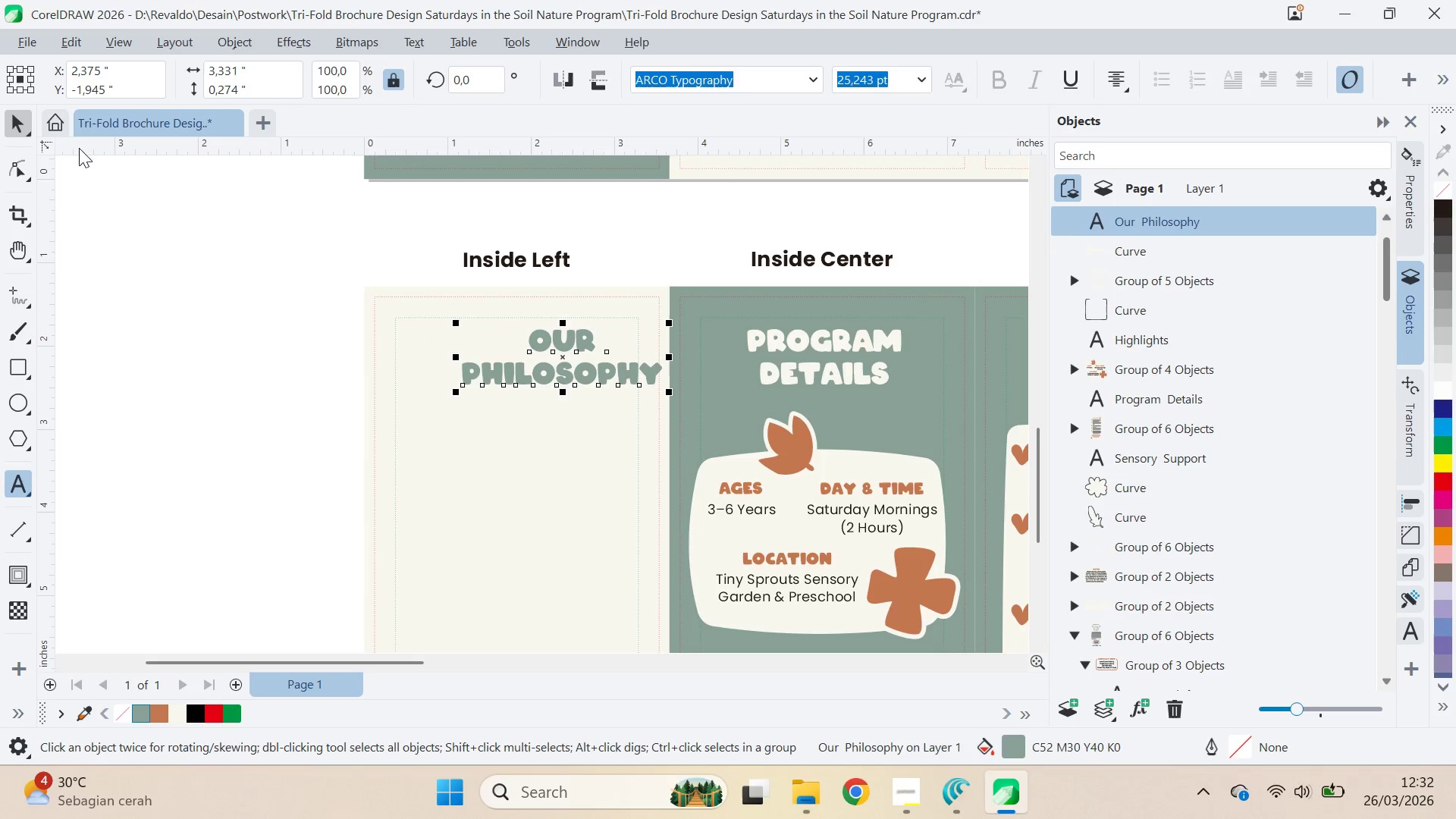 
hold_key(key=ShiftLeft, duration=0.34)
triple_click([550, 430])
 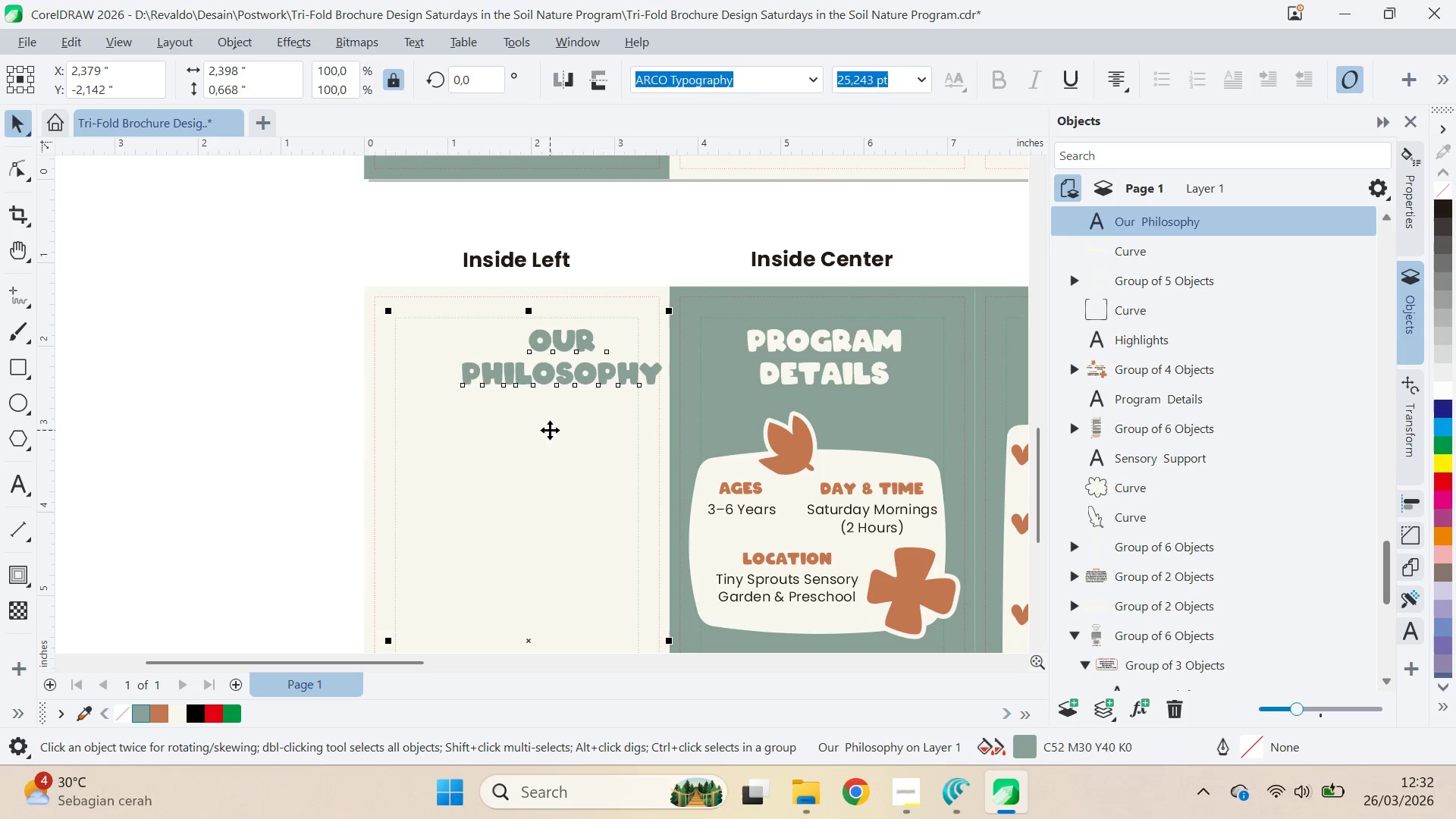 
key(C)
 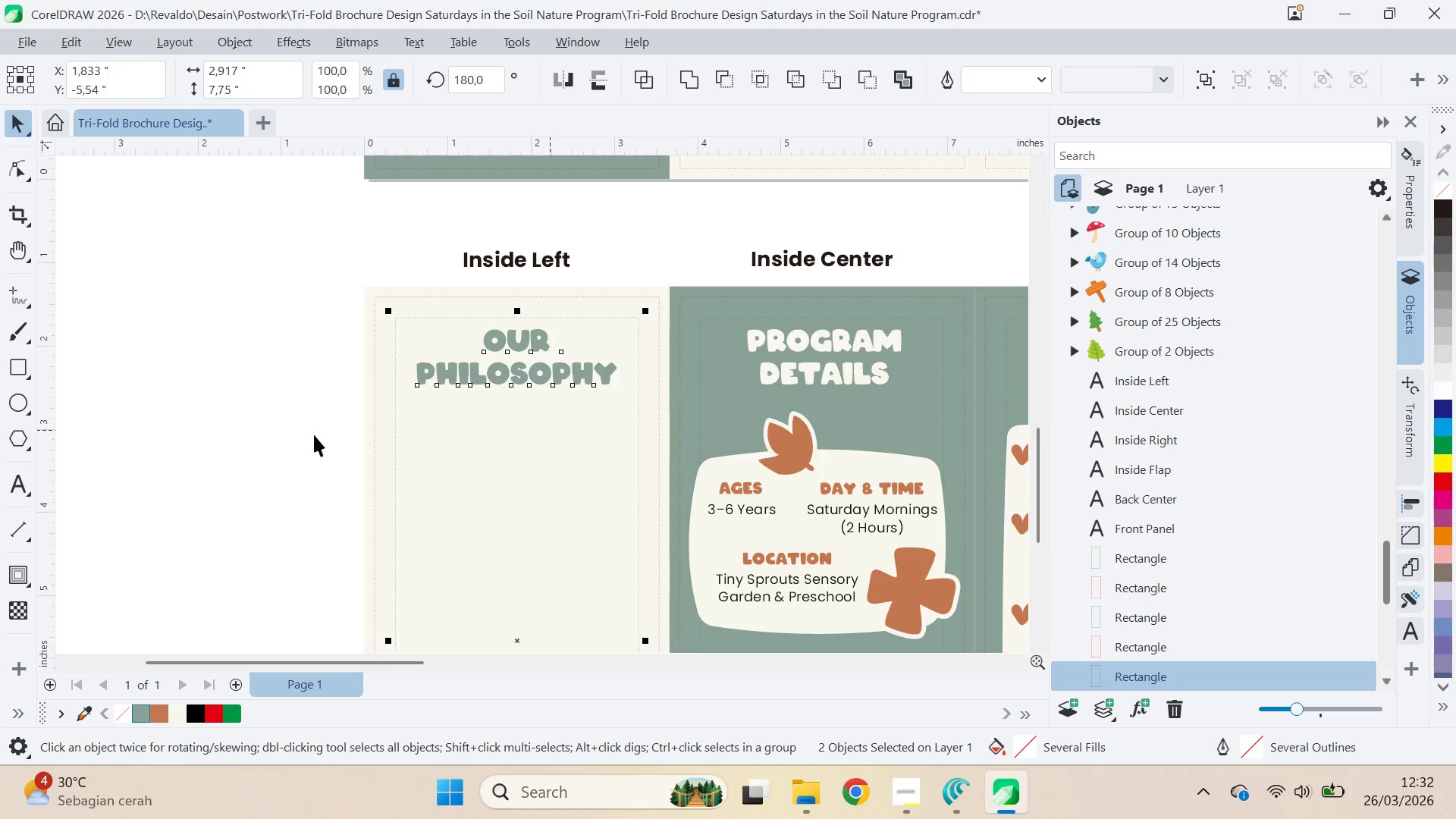 
left_click([218, 427])
 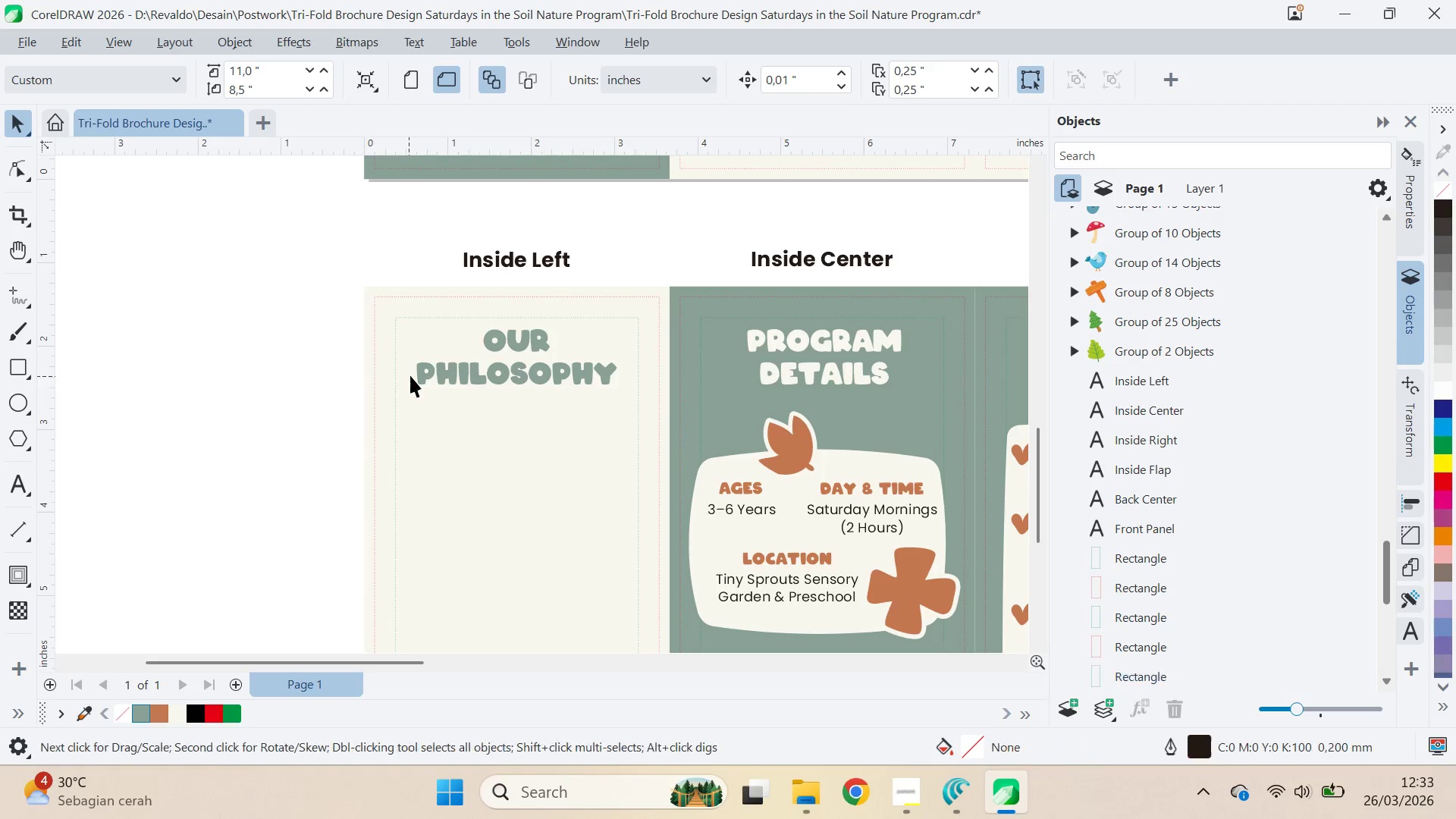 
key(Q)
 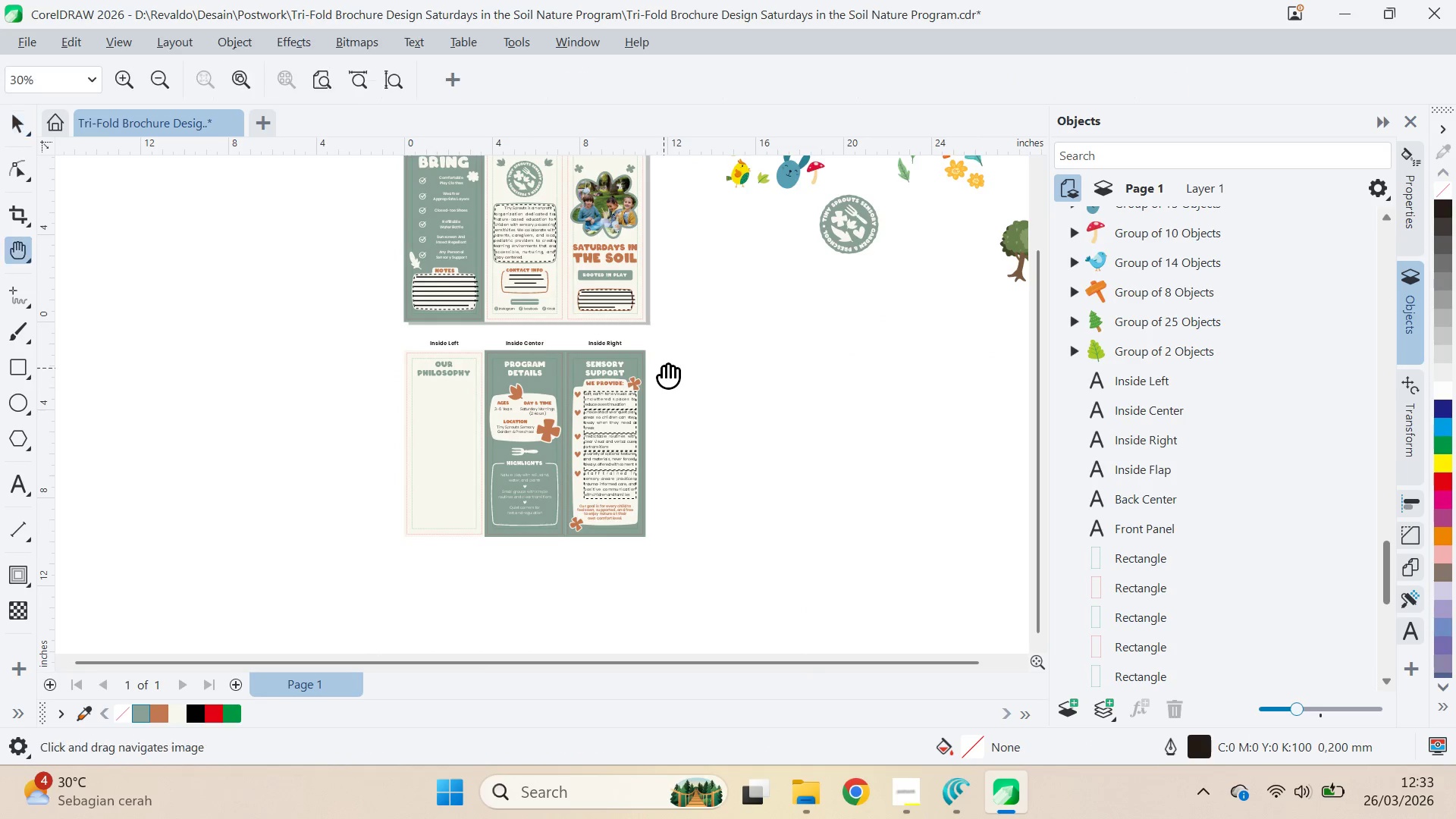 
left_click_drag(start_coordinate=[664, 368], to_coordinate=[666, 449])
 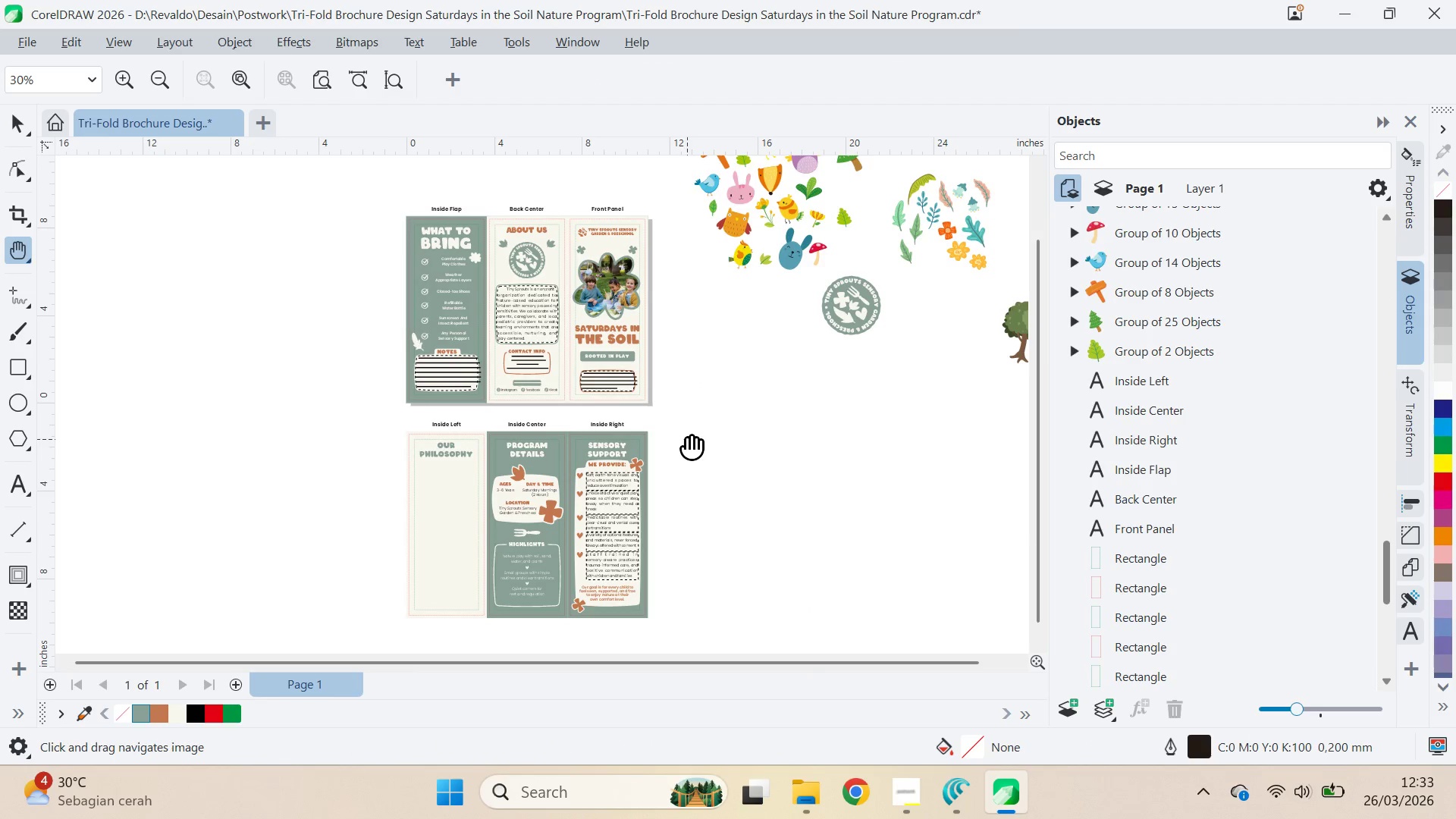 
scroll: coordinate [420, 373], scroll_direction: down, amount: 10.0
 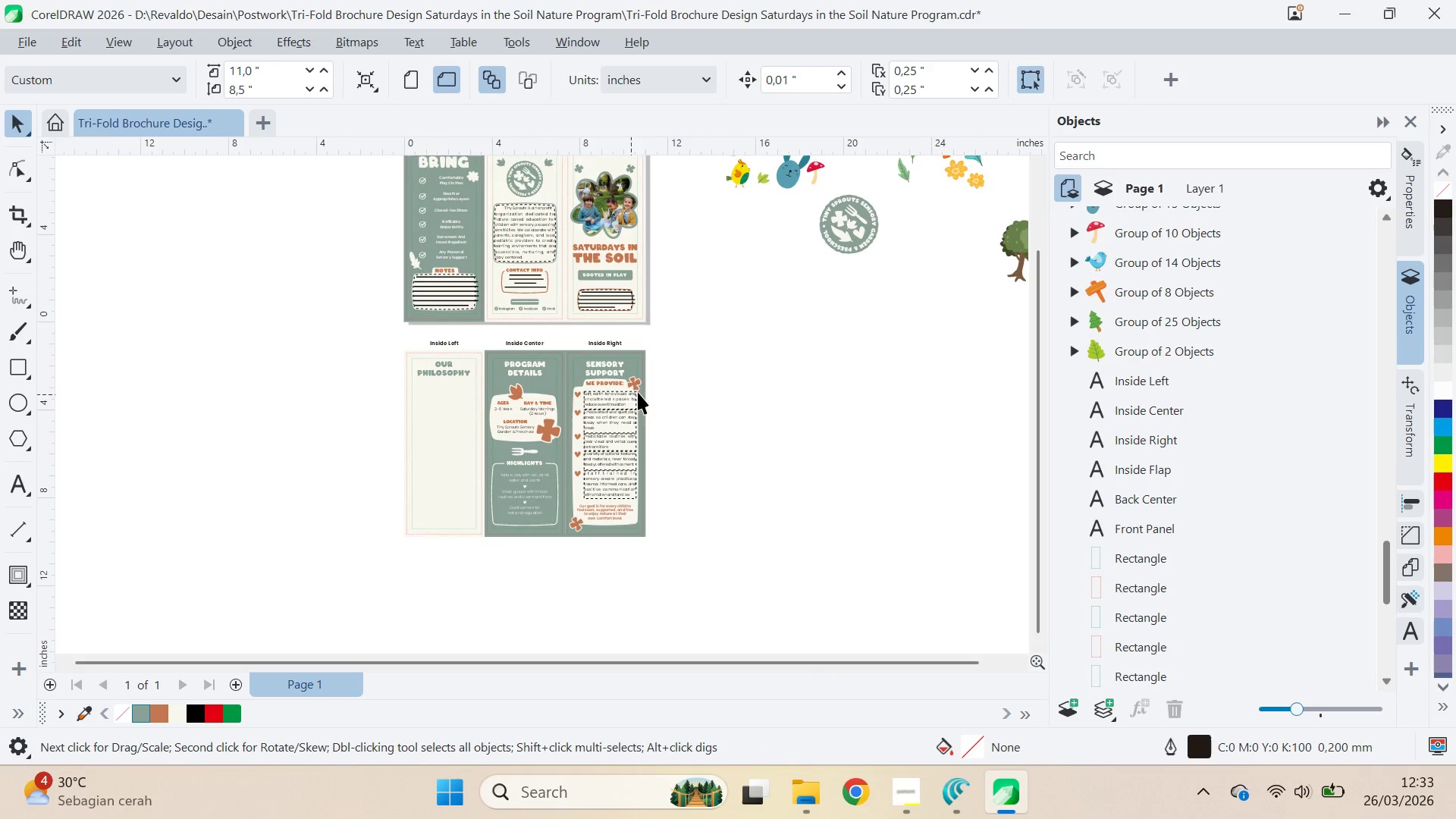 
left_click_drag(start_coordinate=[687, 439], to_coordinate=[686, 413])
 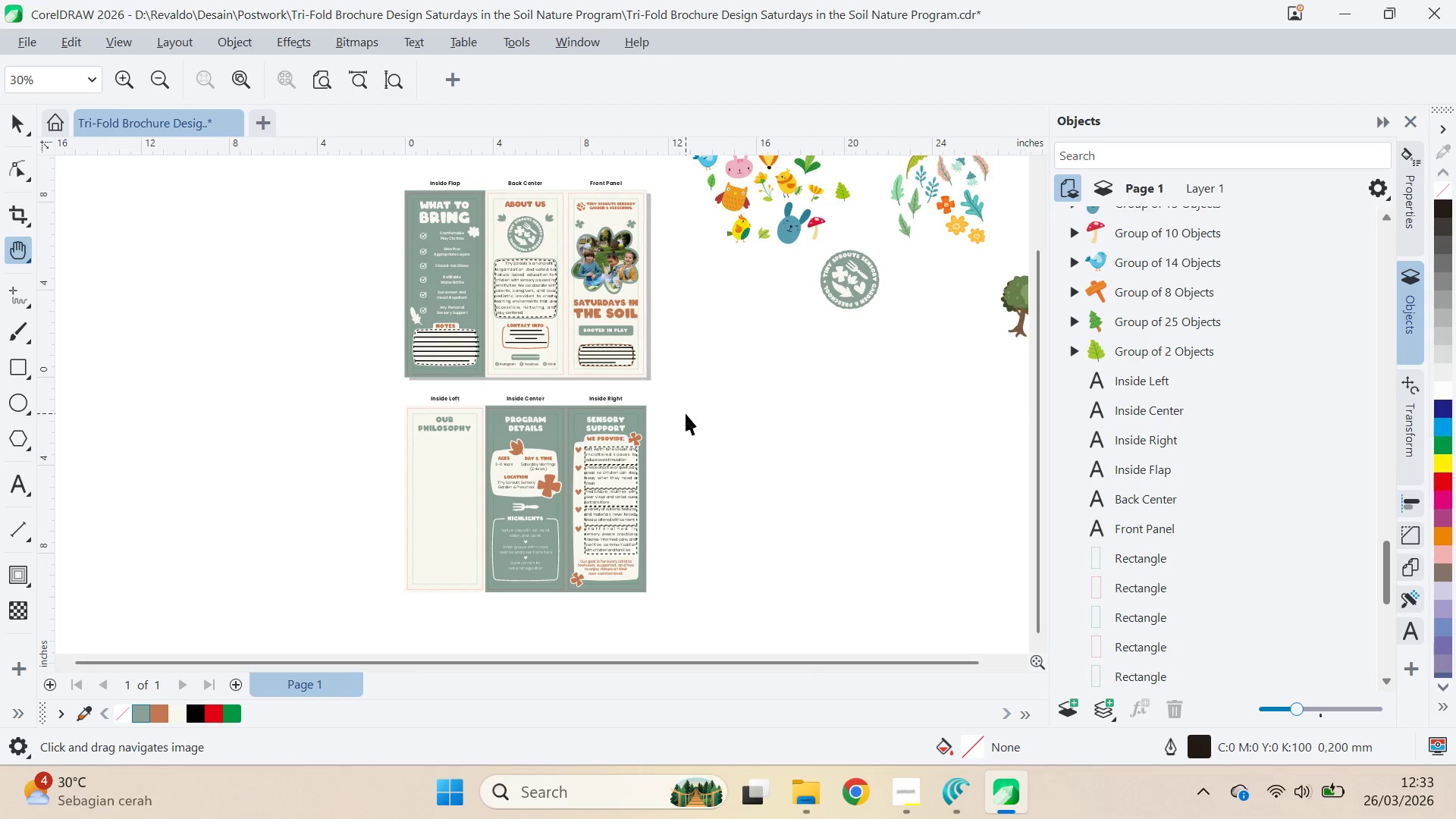 
key(V)
 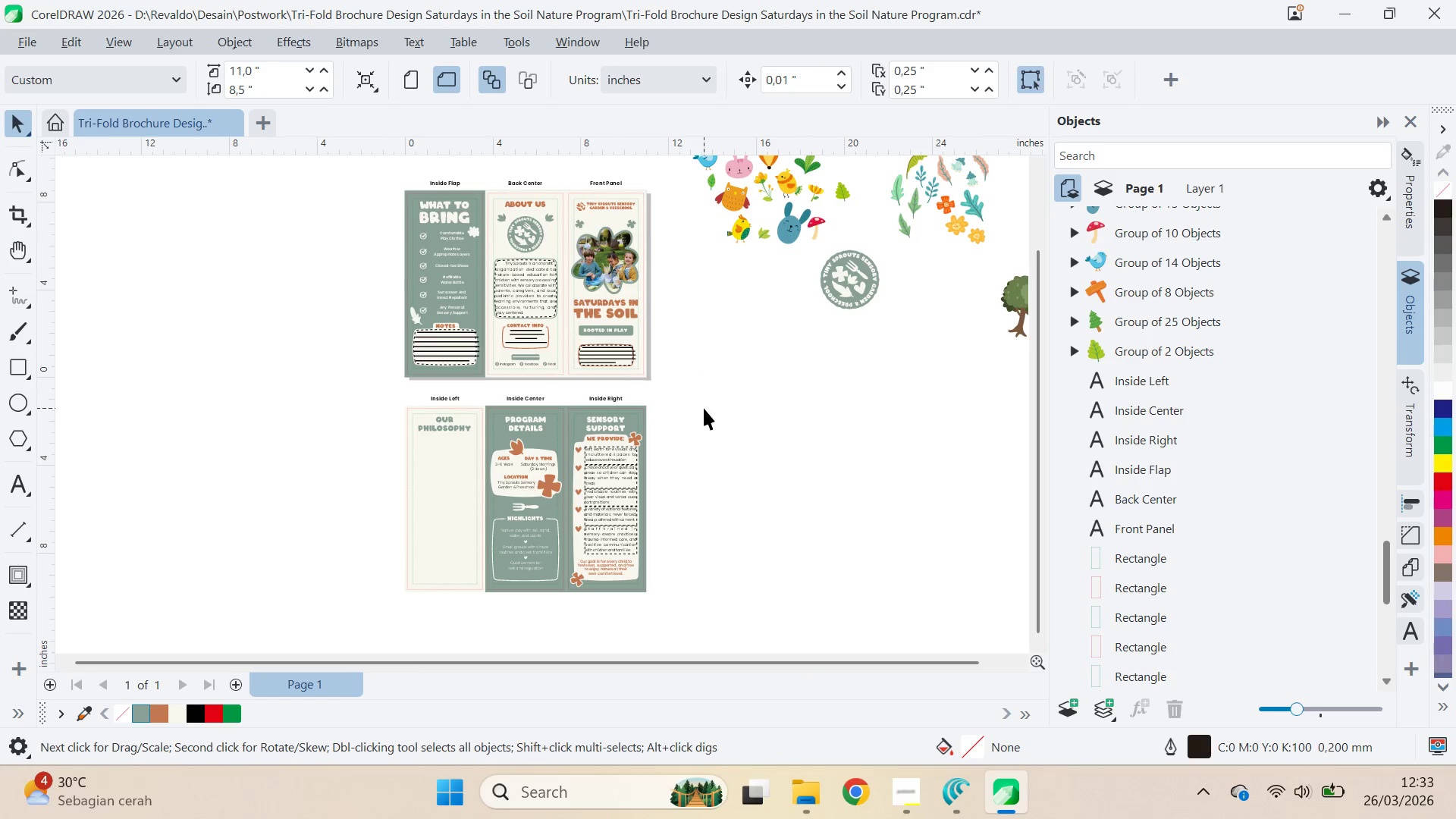 
key(Control+S)
 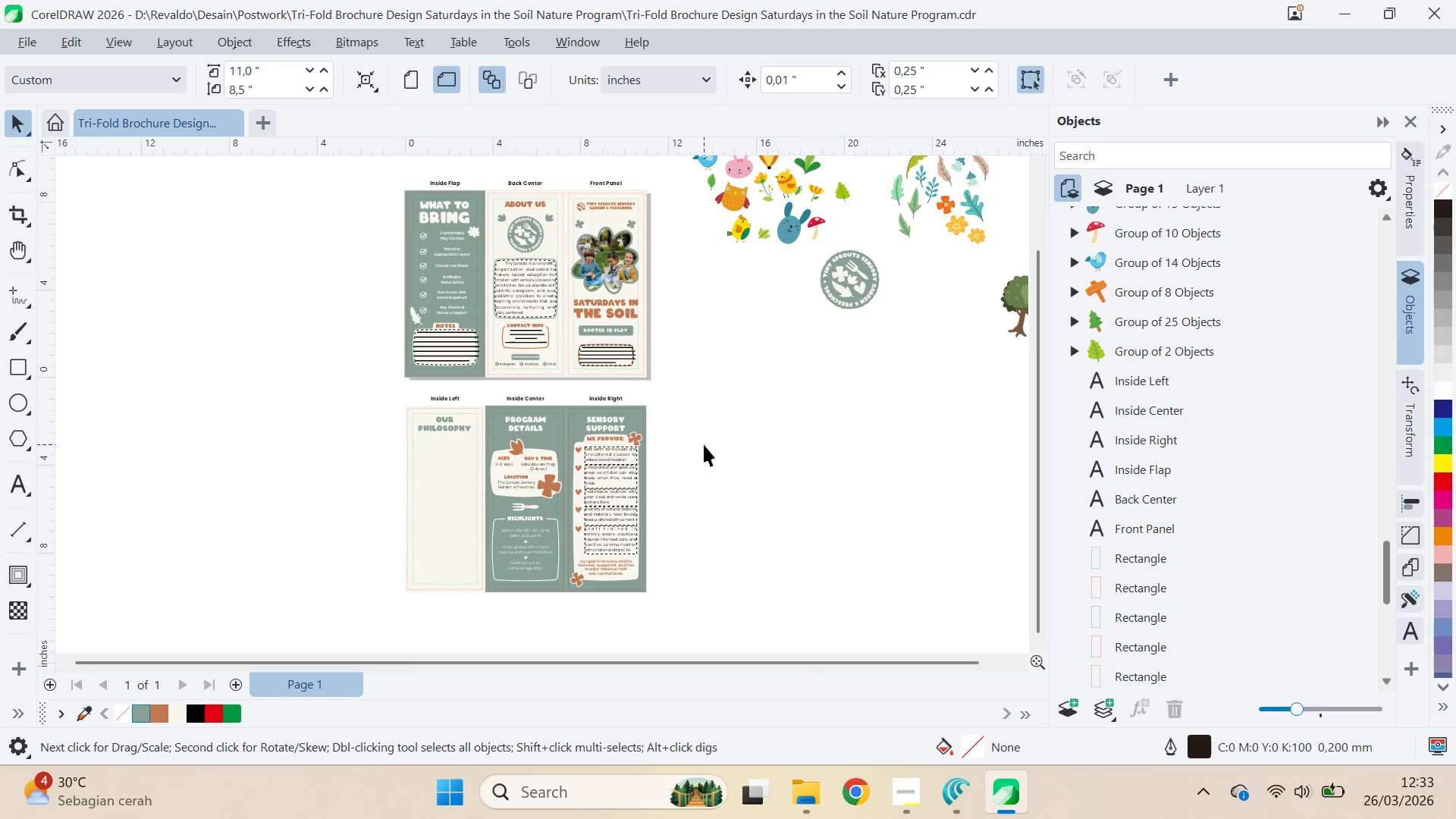 
left_click([430, 427])
 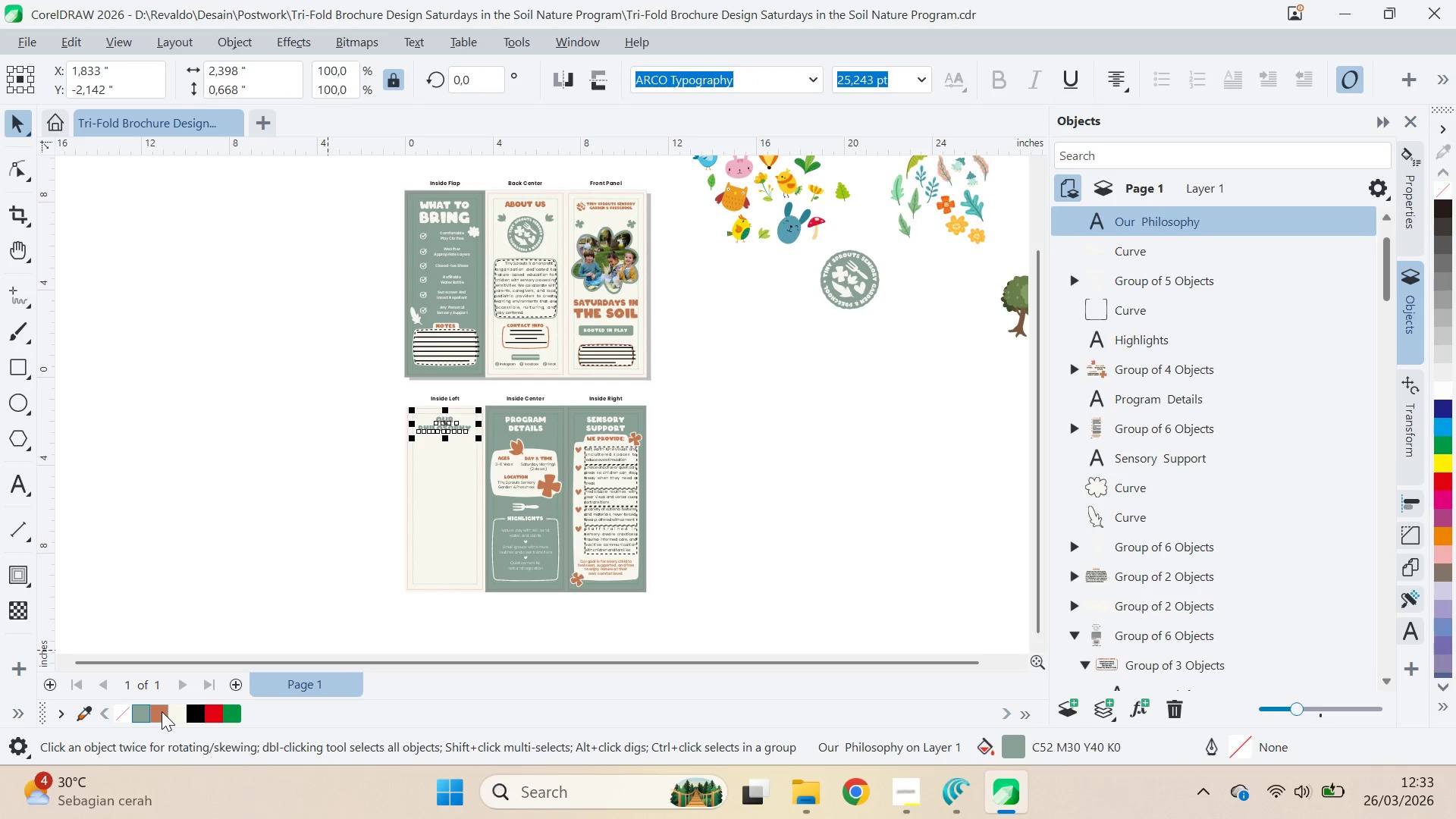 
double_click([285, 424])
 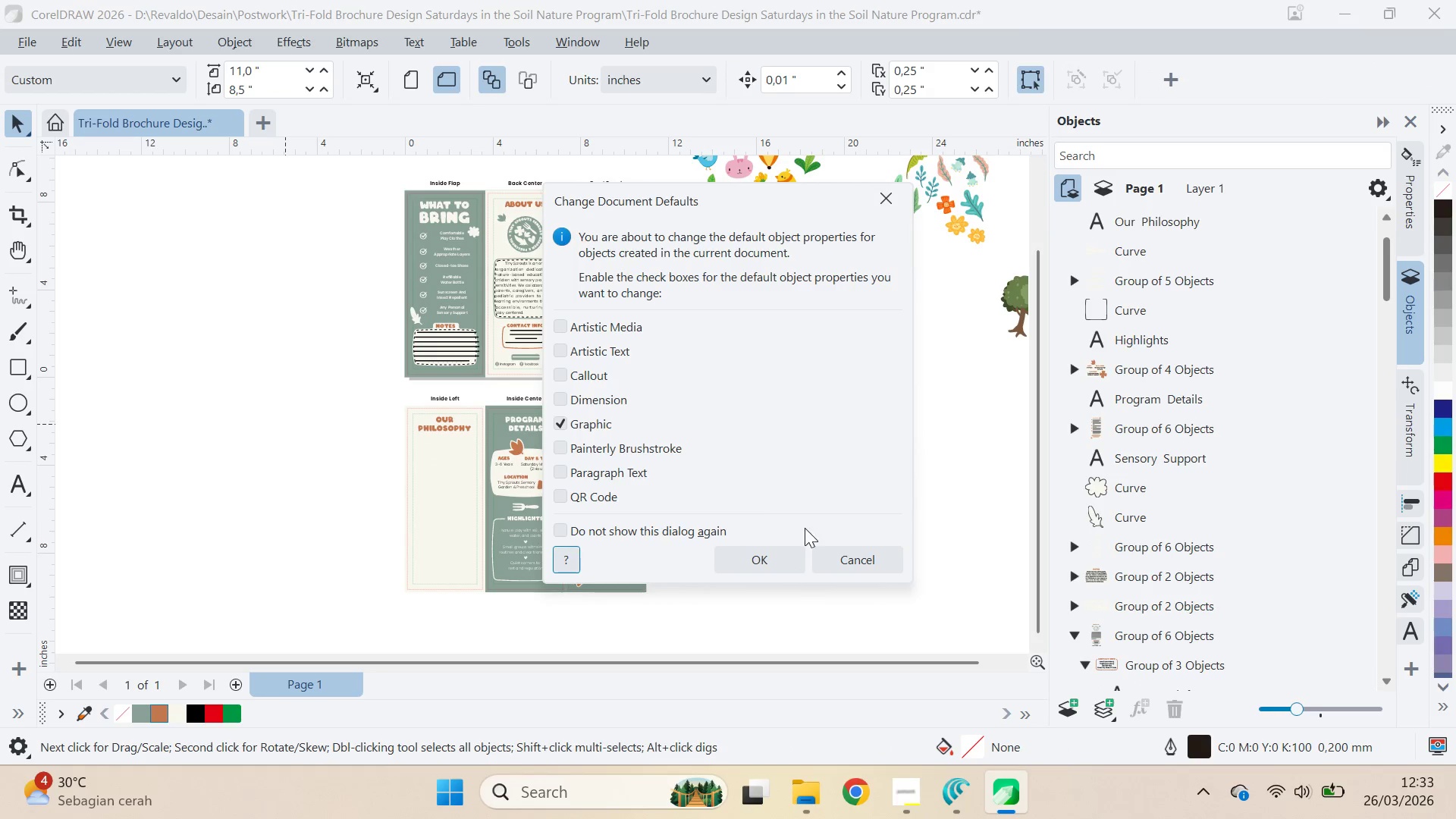 
left_click([858, 575])
 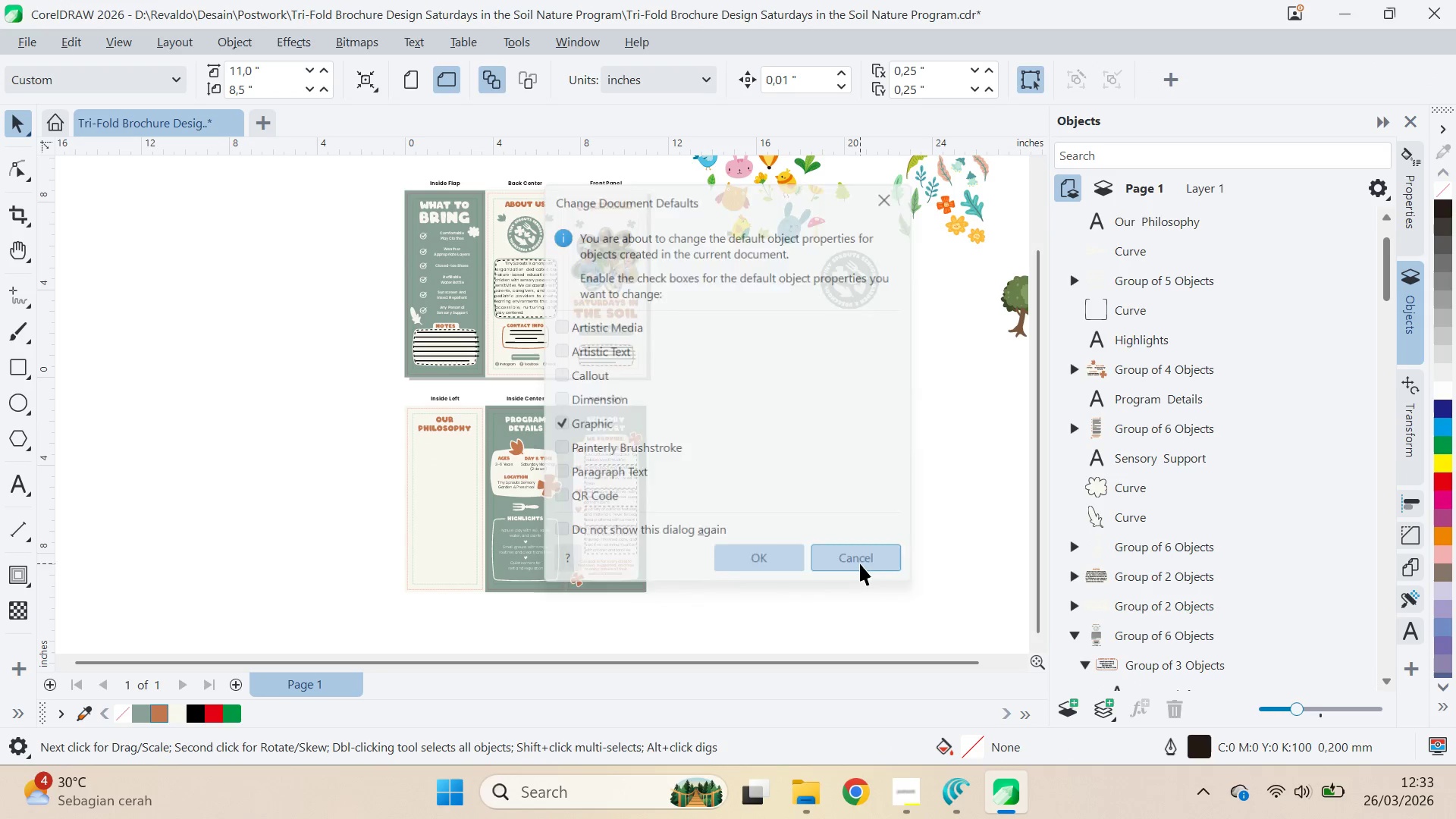 
key(Control+ControlLeft)
 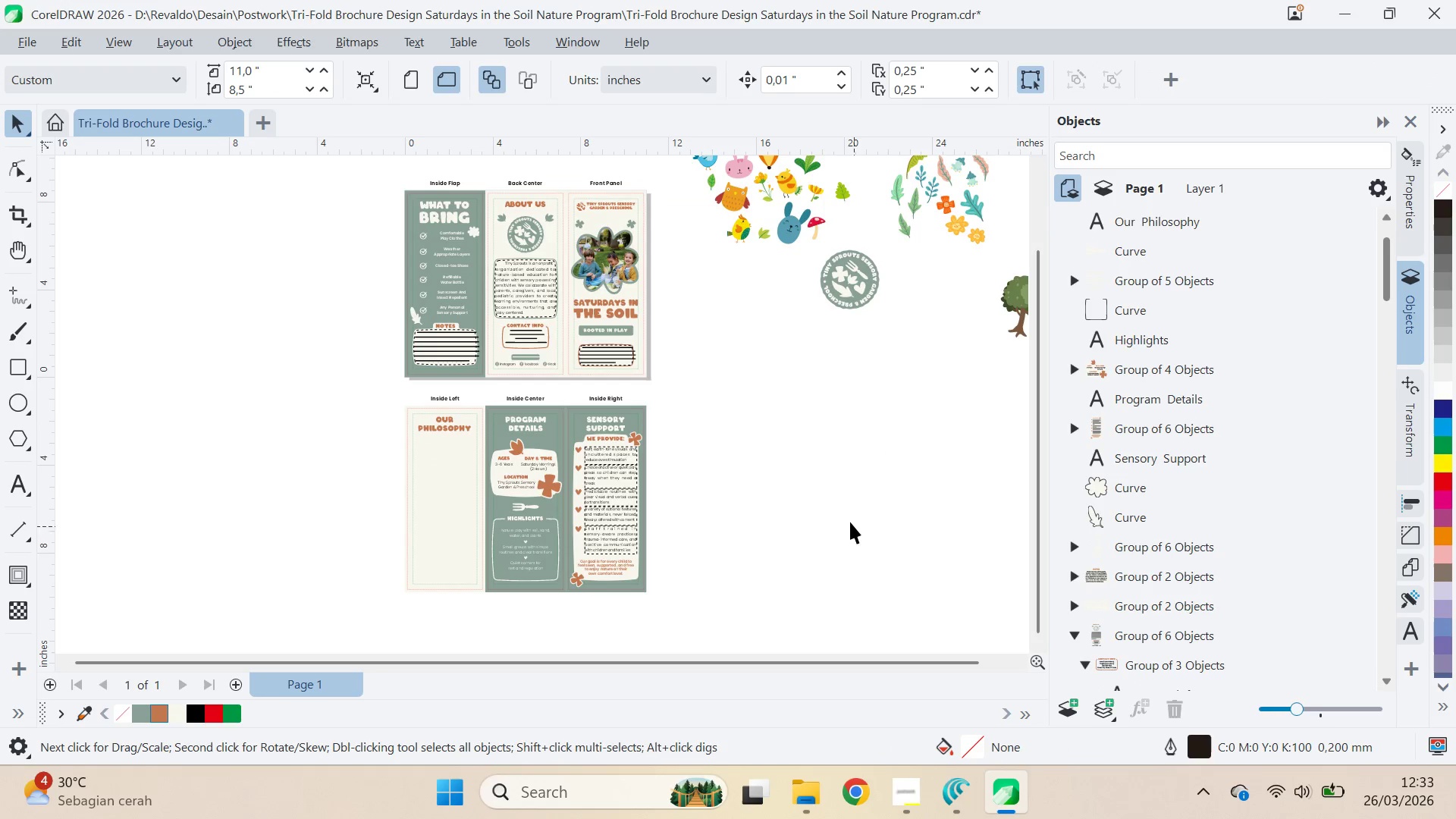 
key(Control+S)
 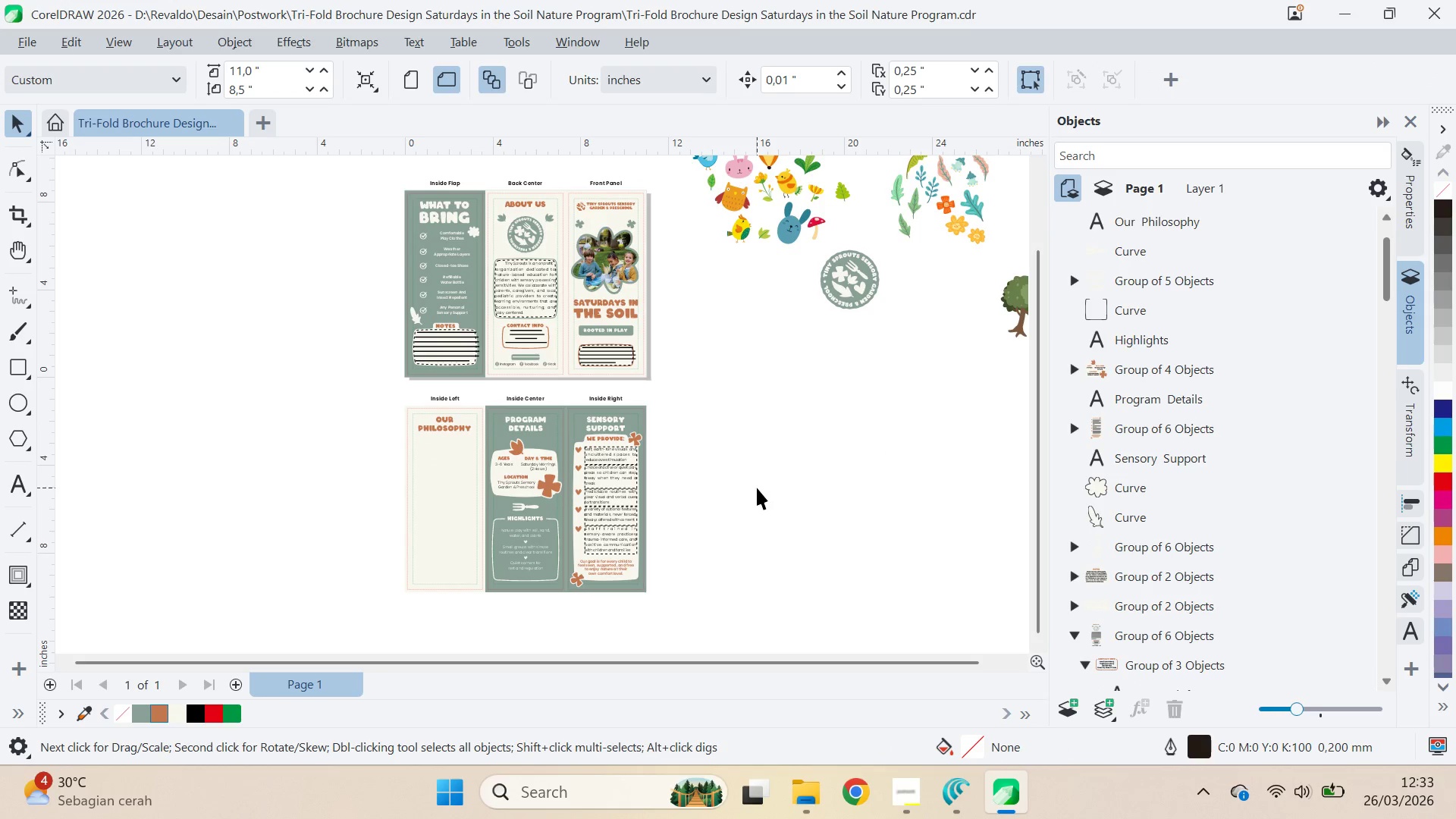 
key(Alt+Tab)
 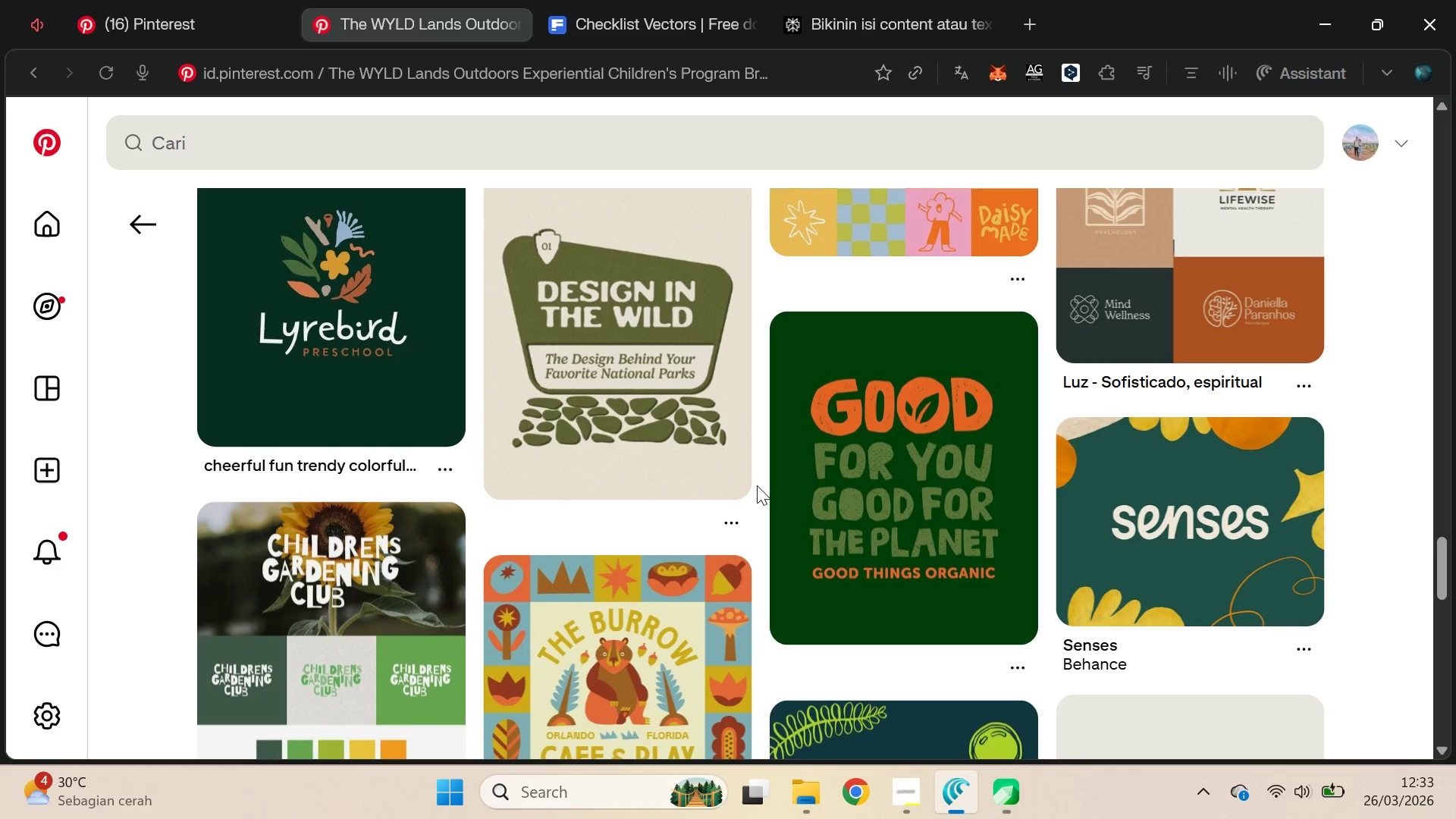 
key(Alt+Tab)
 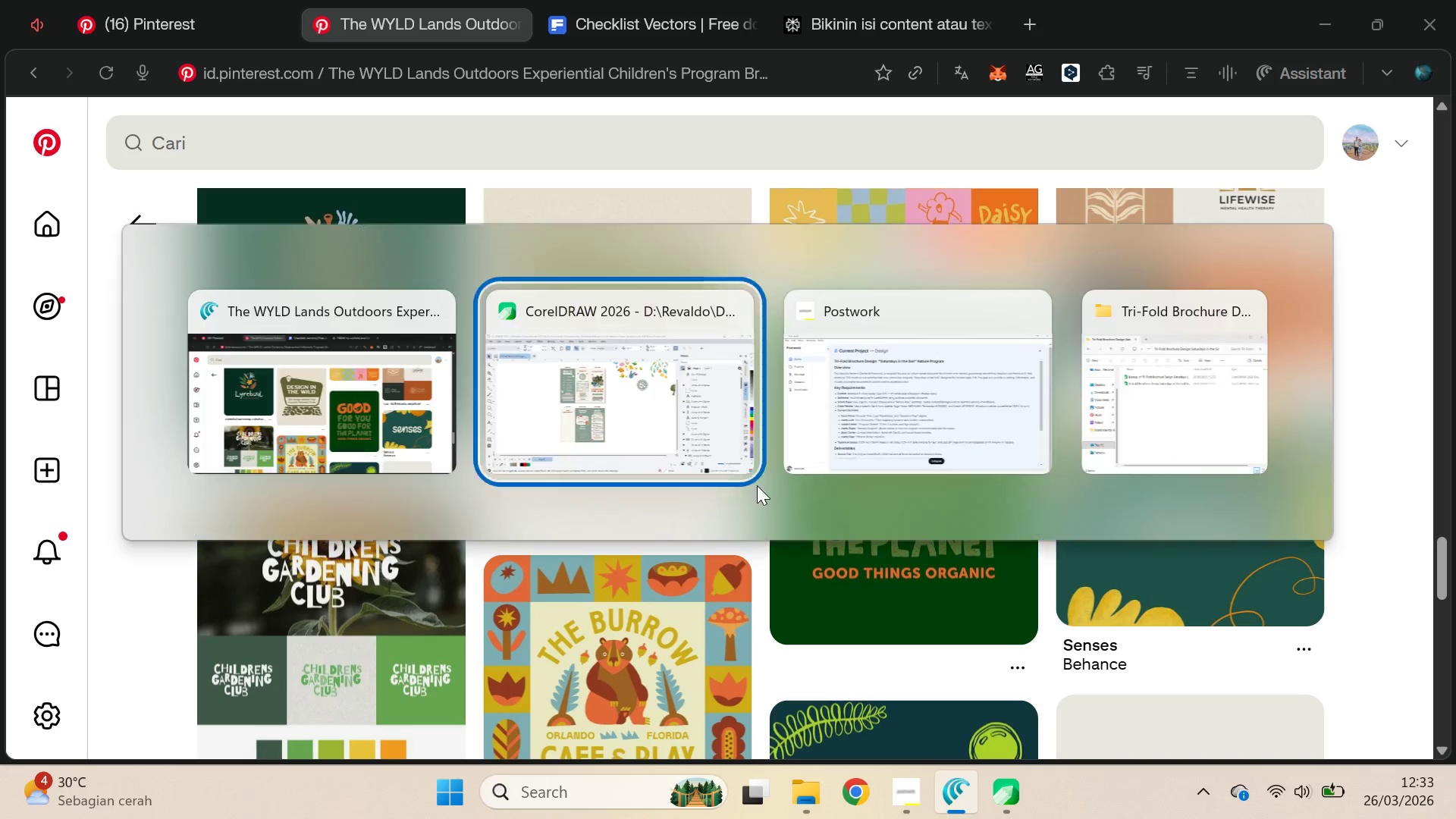 
key(Alt+Tab)